 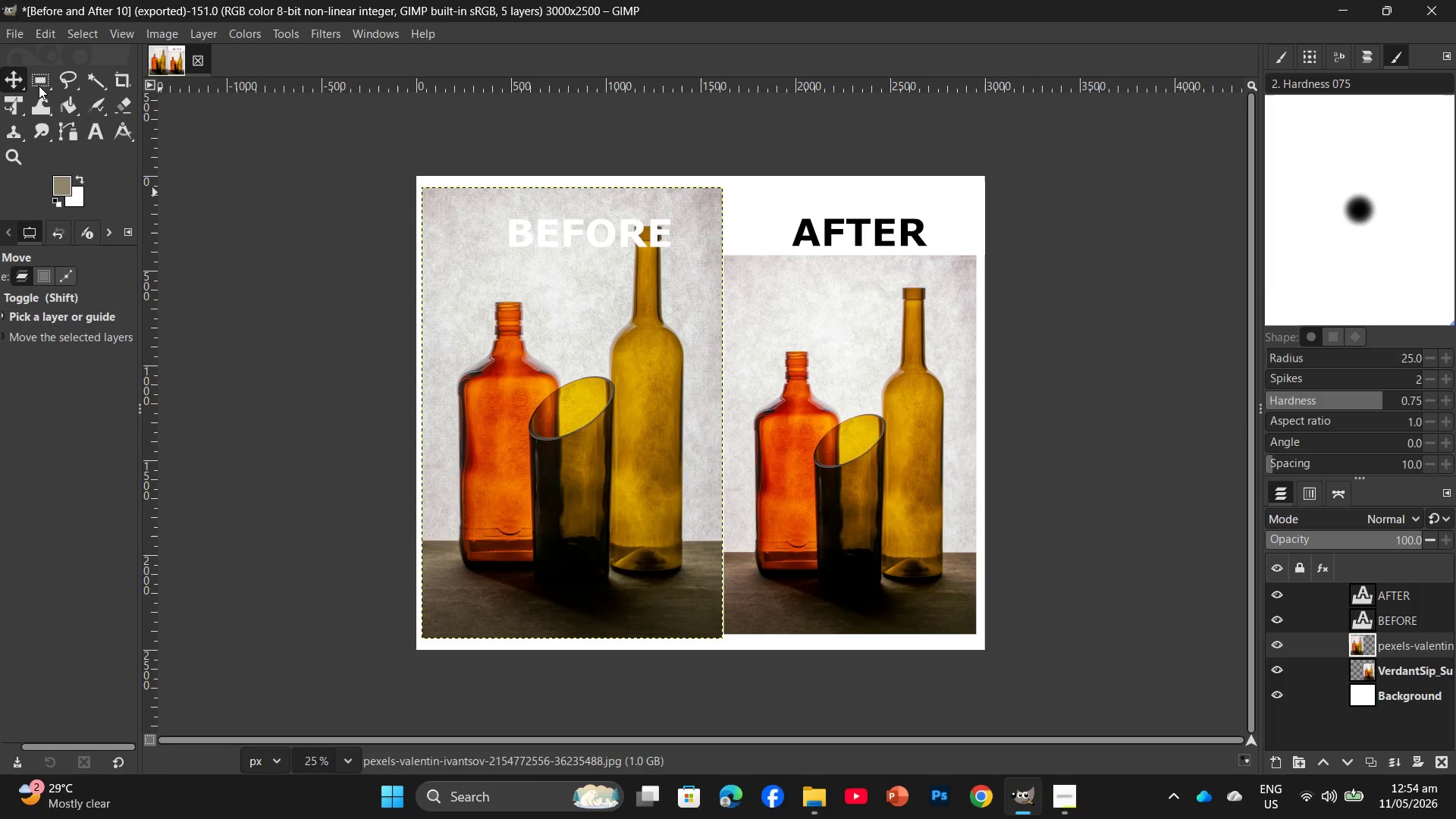 
left_click_drag(start_coordinate=[589, 363], to_coordinate=[593, 362])
 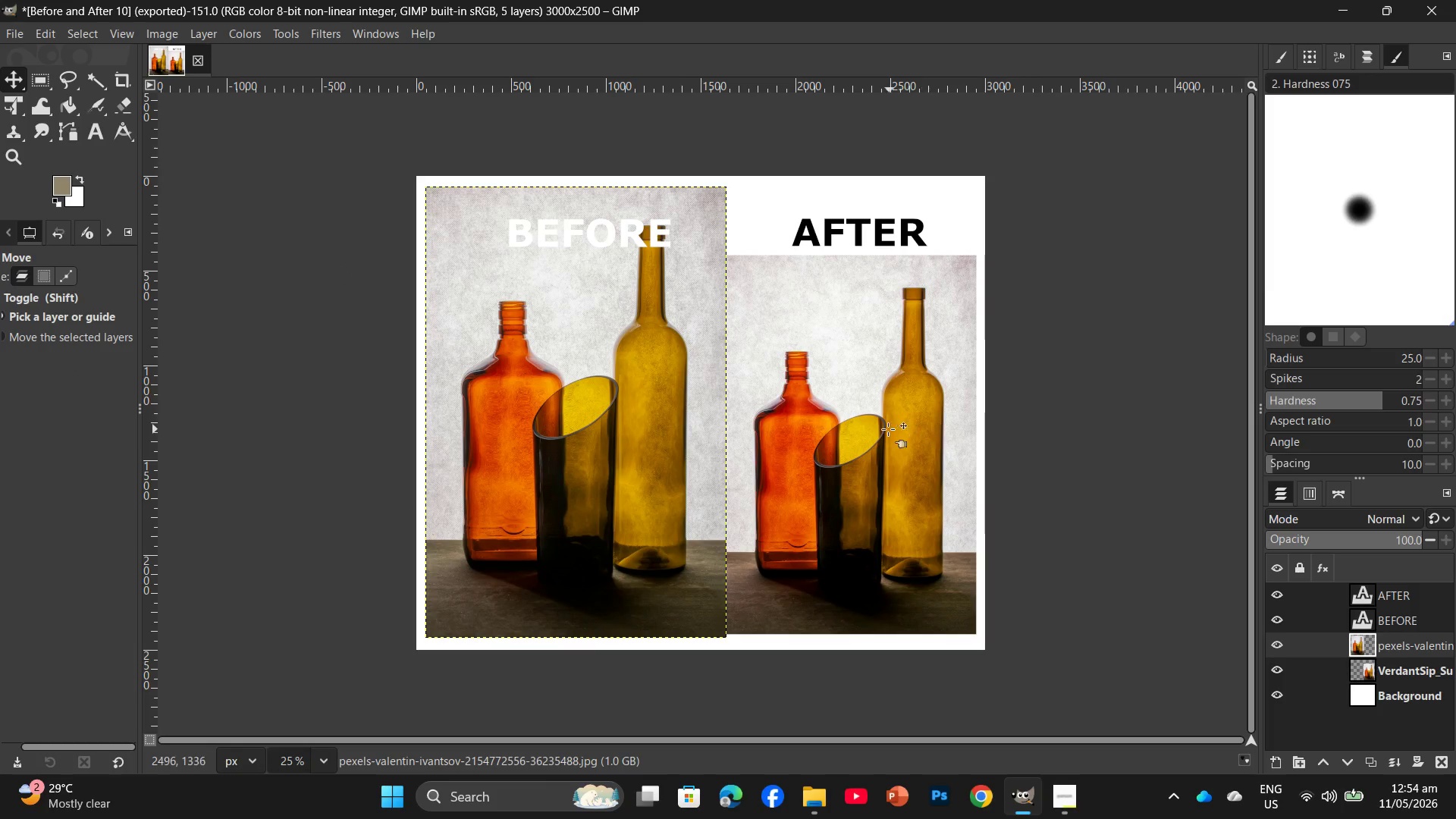 
left_click_drag(start_coordinate=[874, 431], to_coordinate=[878, 435])
 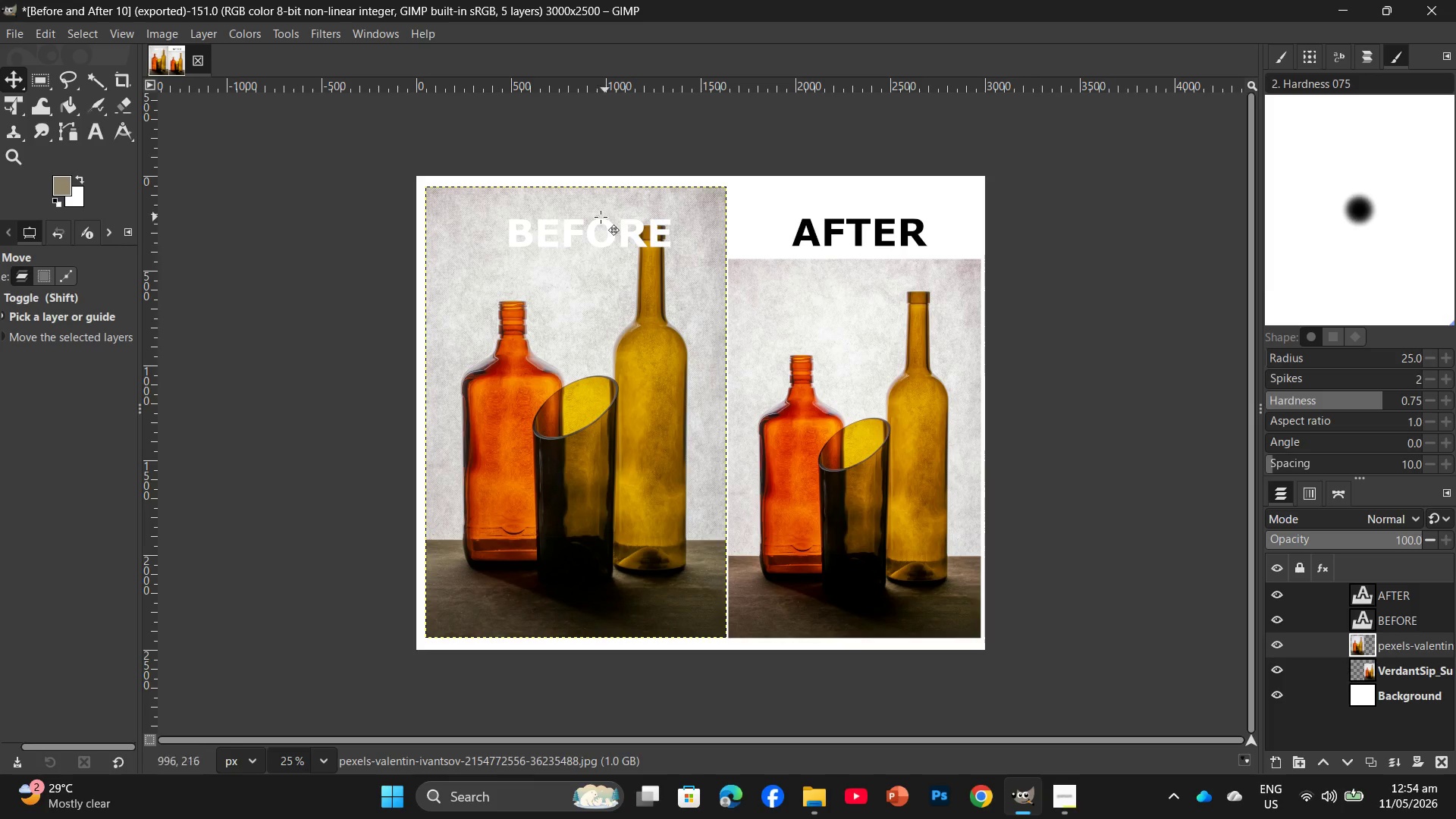 
wait(13.14)
 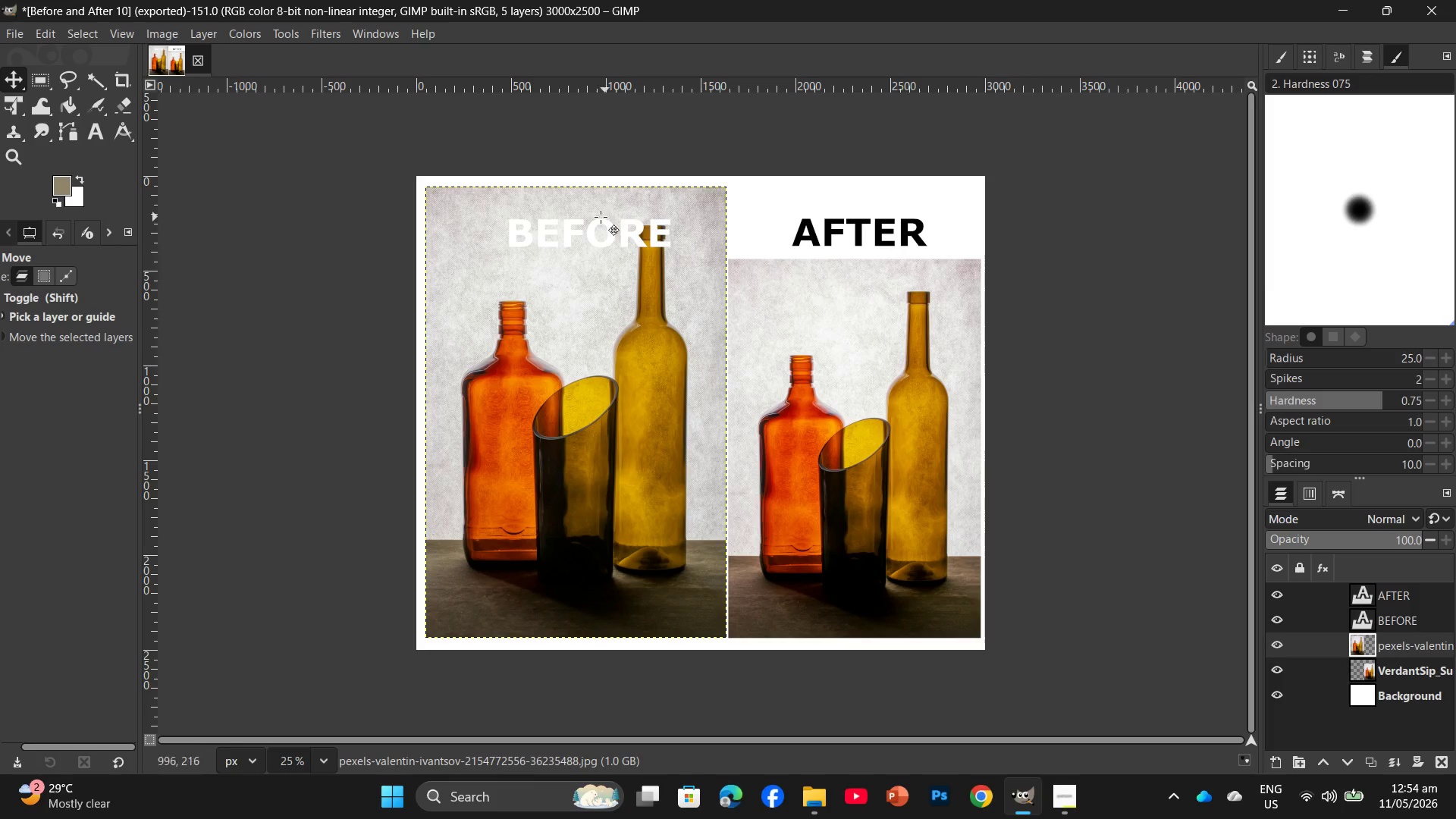 
left_click([1407, 626])
 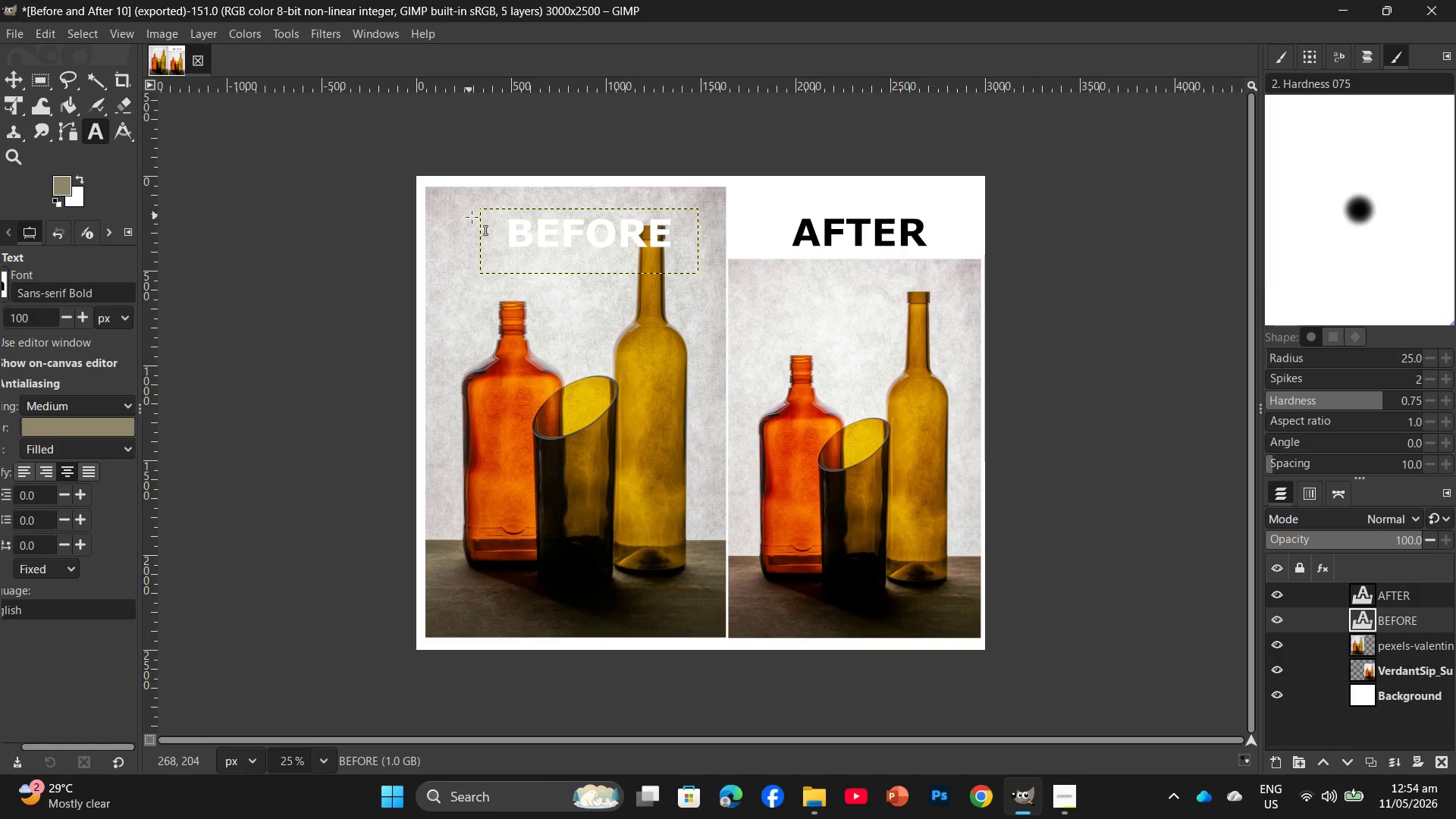 
double_click([561, 231])
 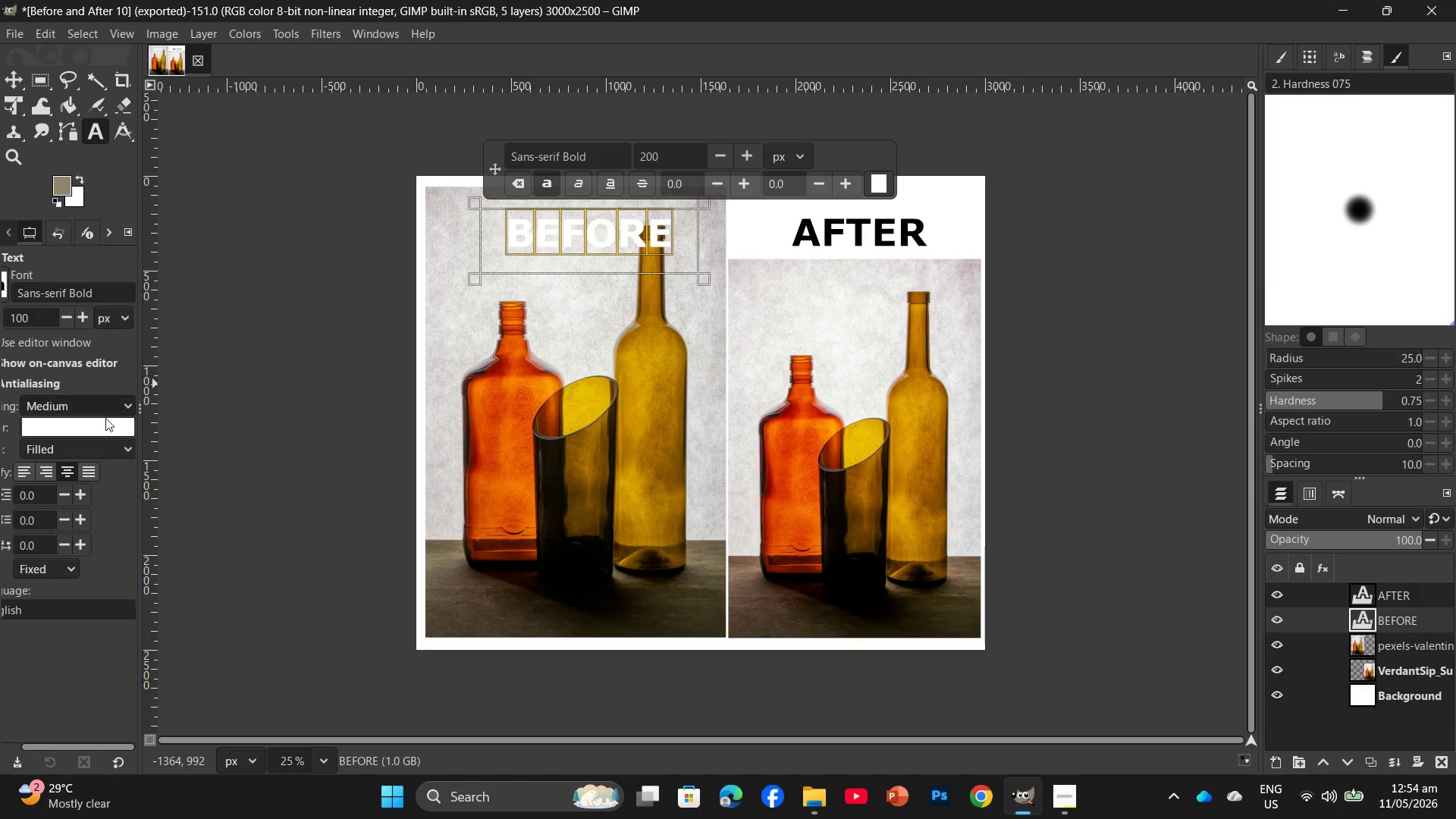 
left_click([101, 426])
 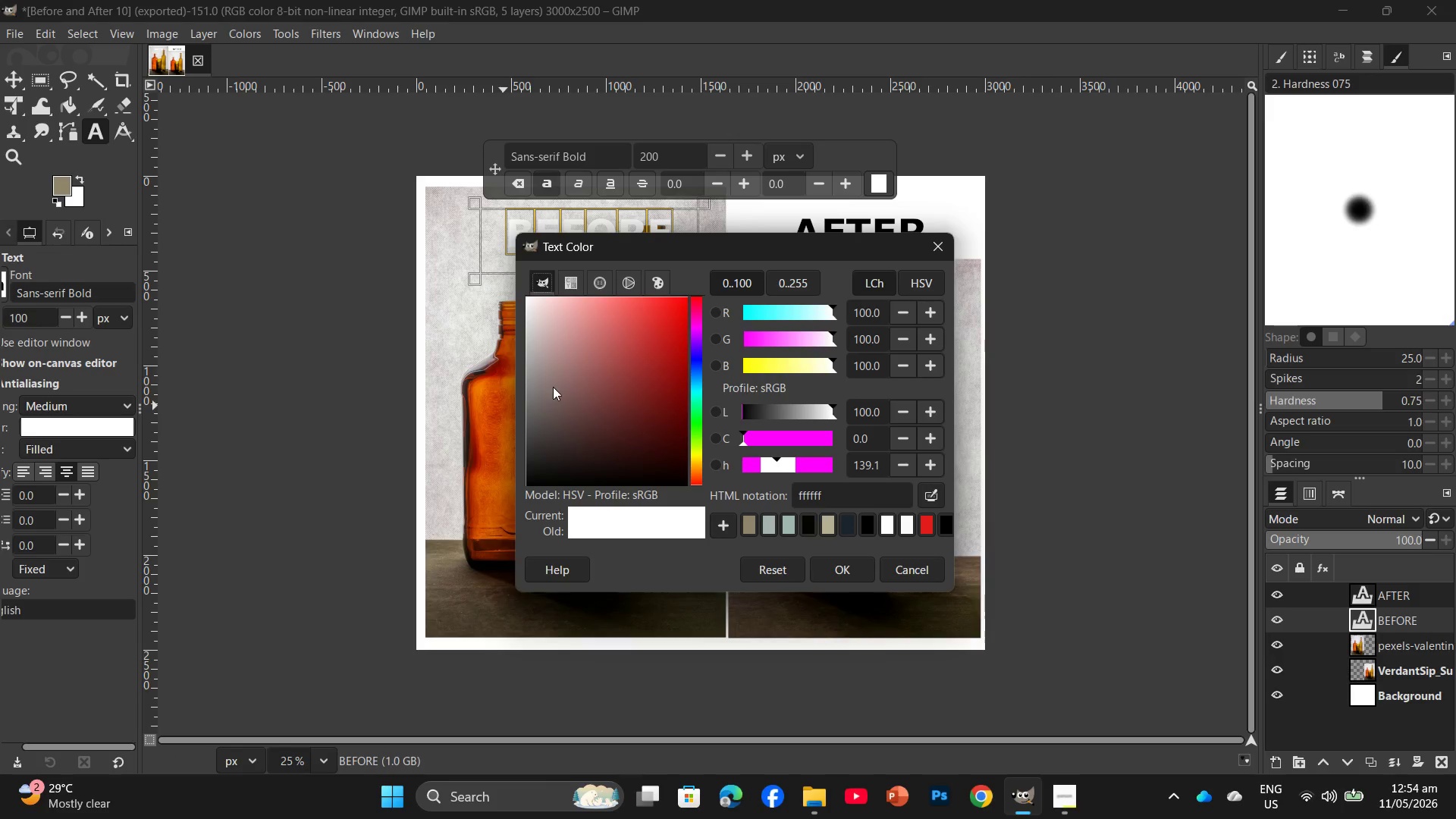 
left_click_drag(start_coordinate=[553, 387], to_coordinate=[510, 541])
 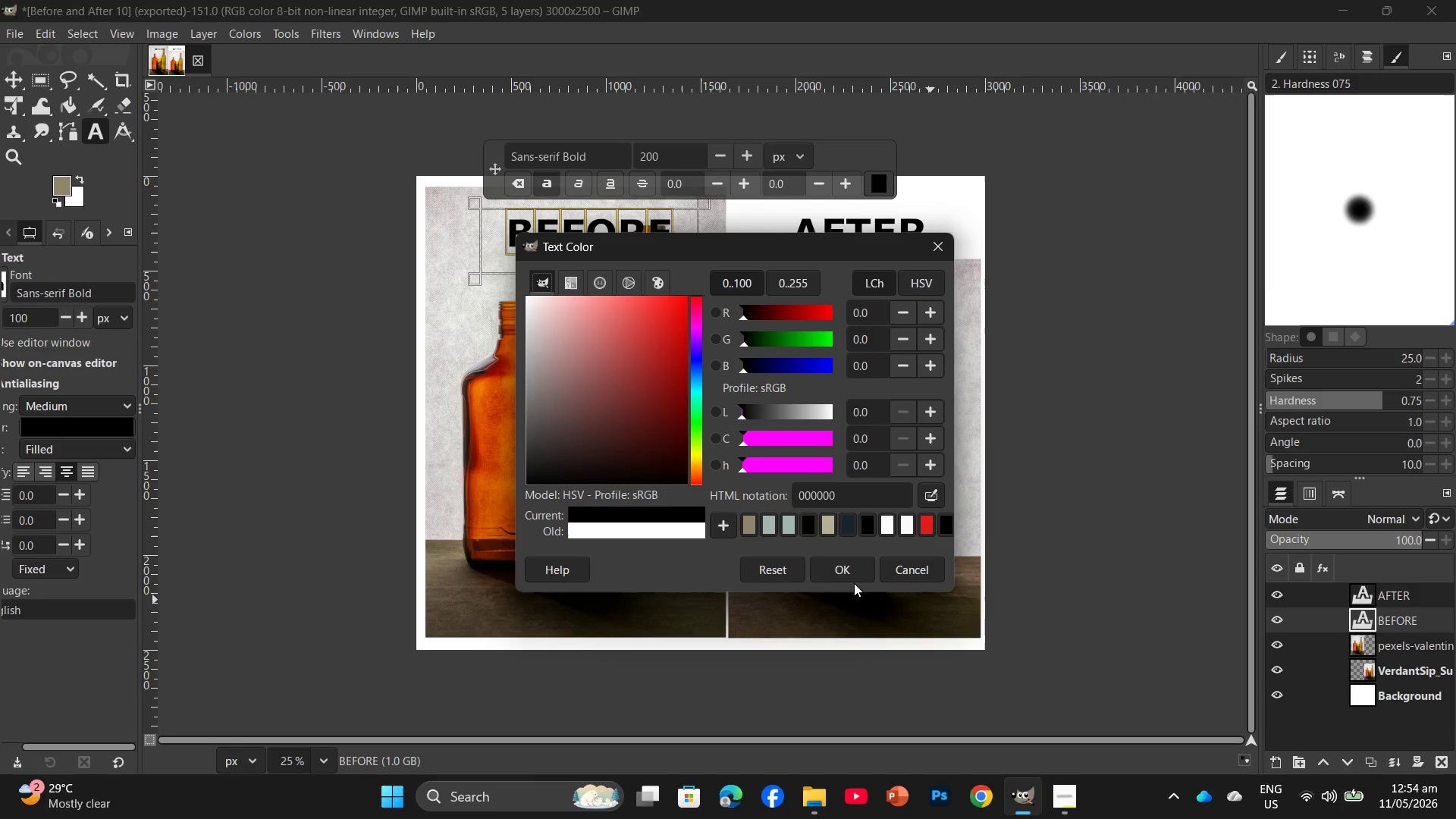 
left_click([847, 572])
 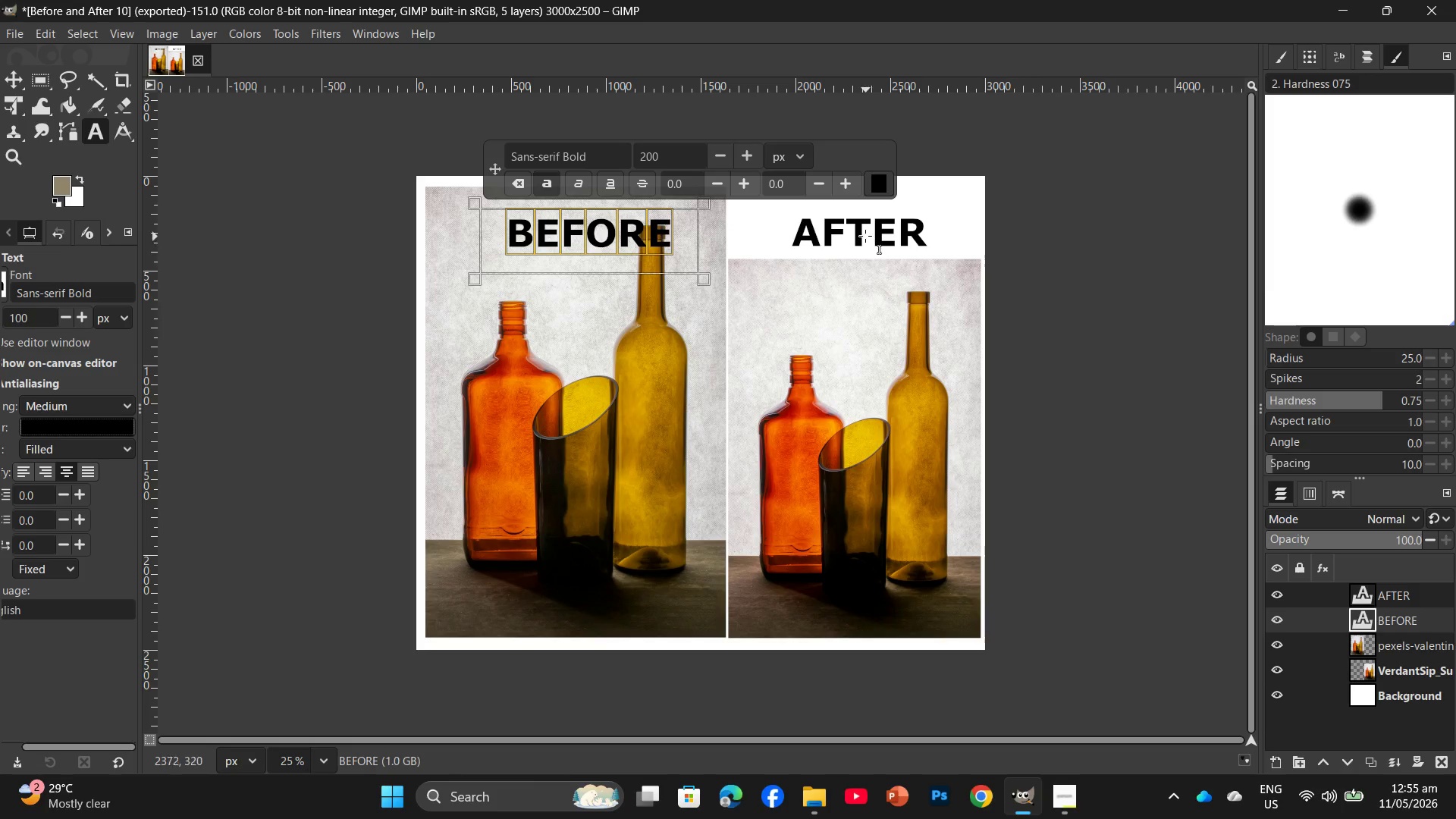 
wait(7.72)
 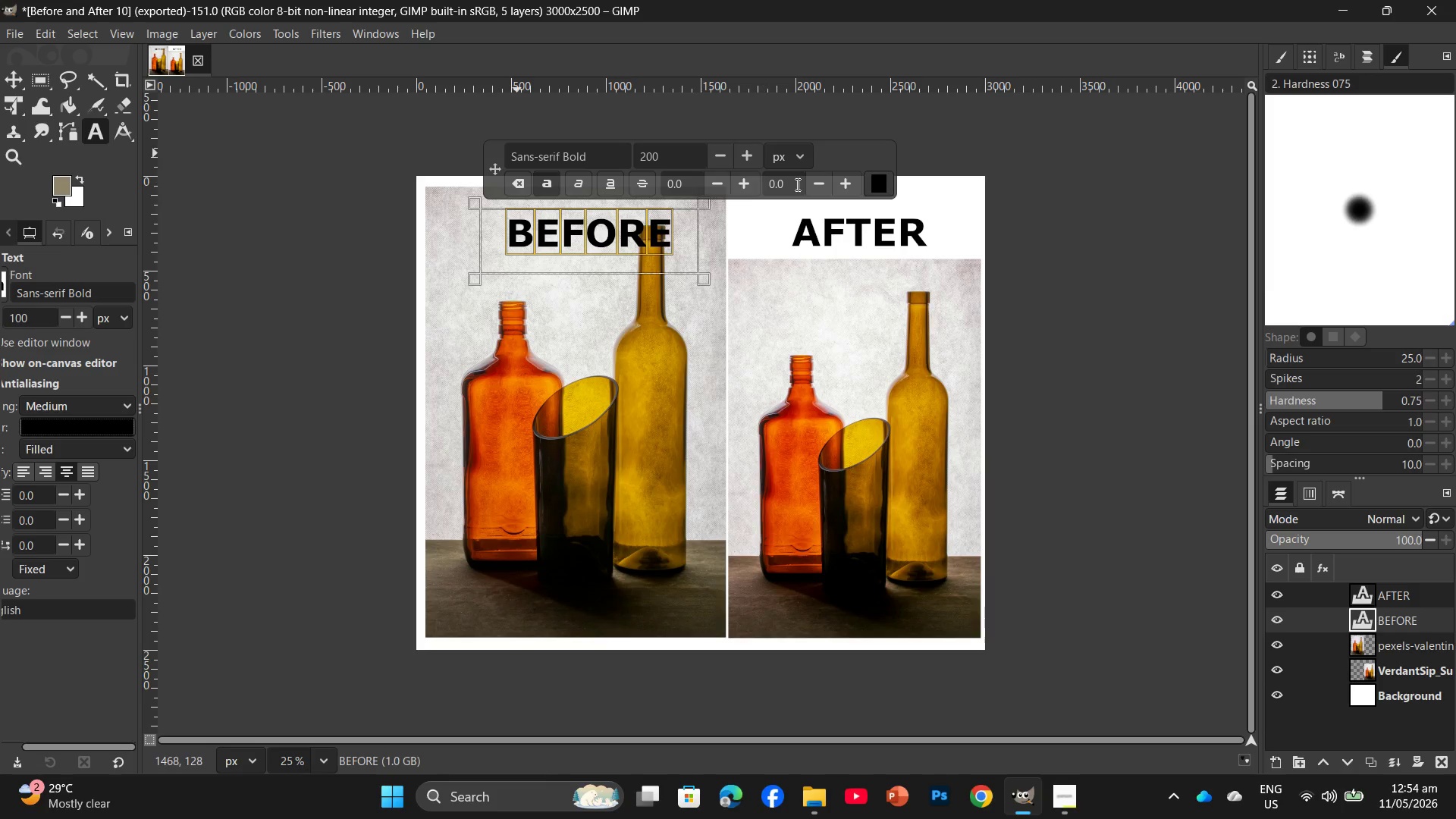 
key(Enter)
 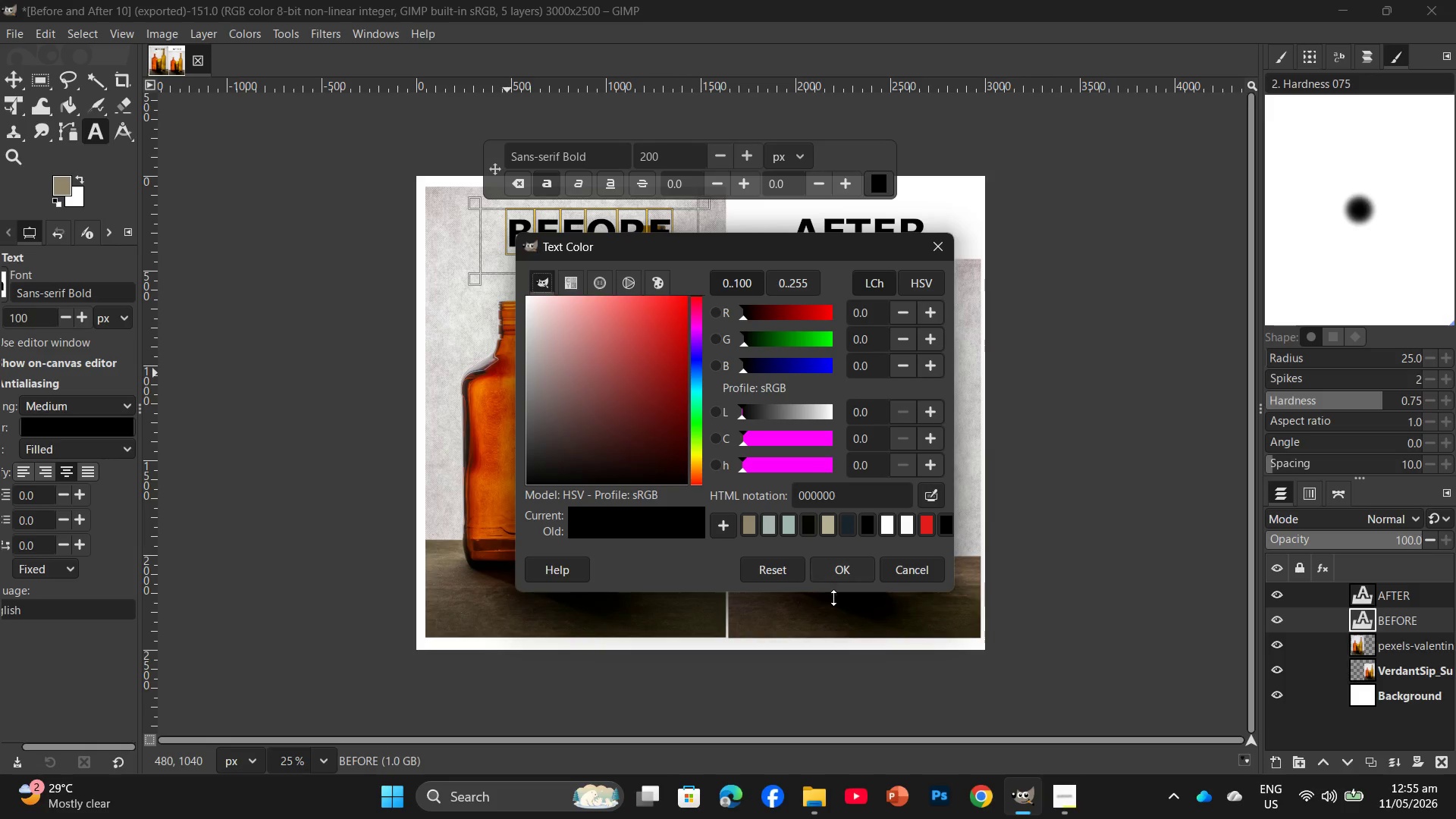 
left_click([851, 579])
 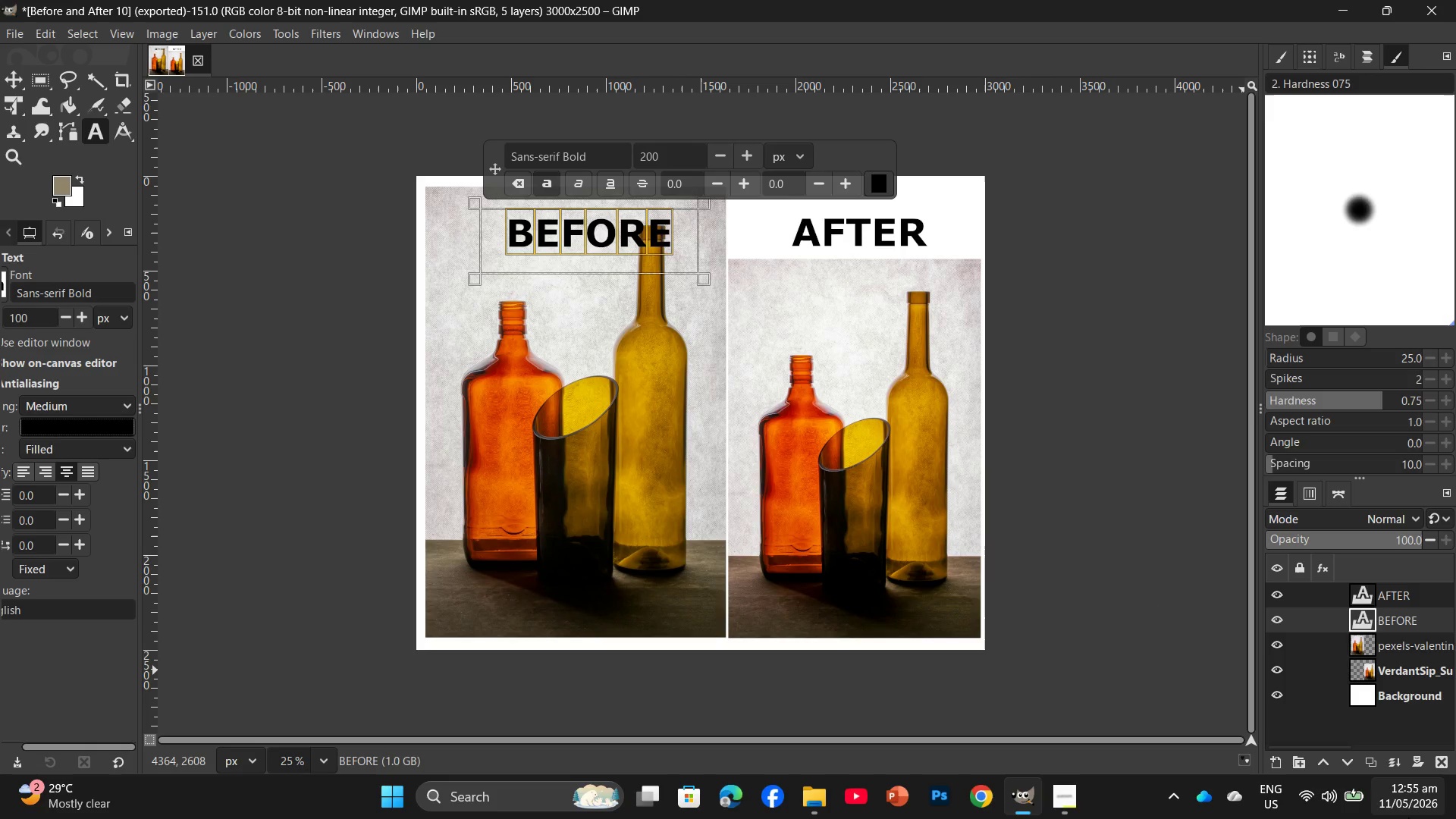 
wait(5.28)
 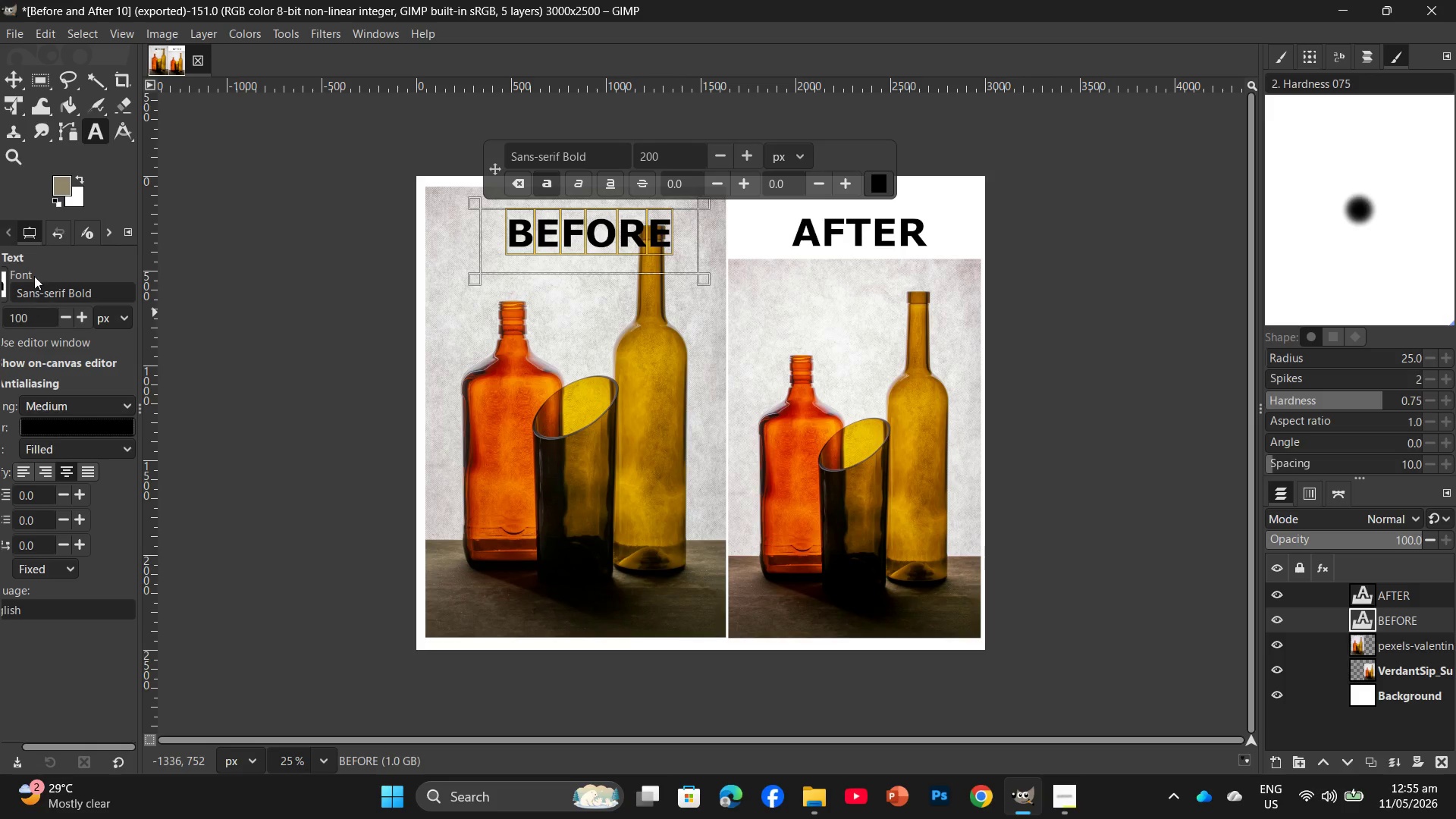 
left_click([1385, 598])
 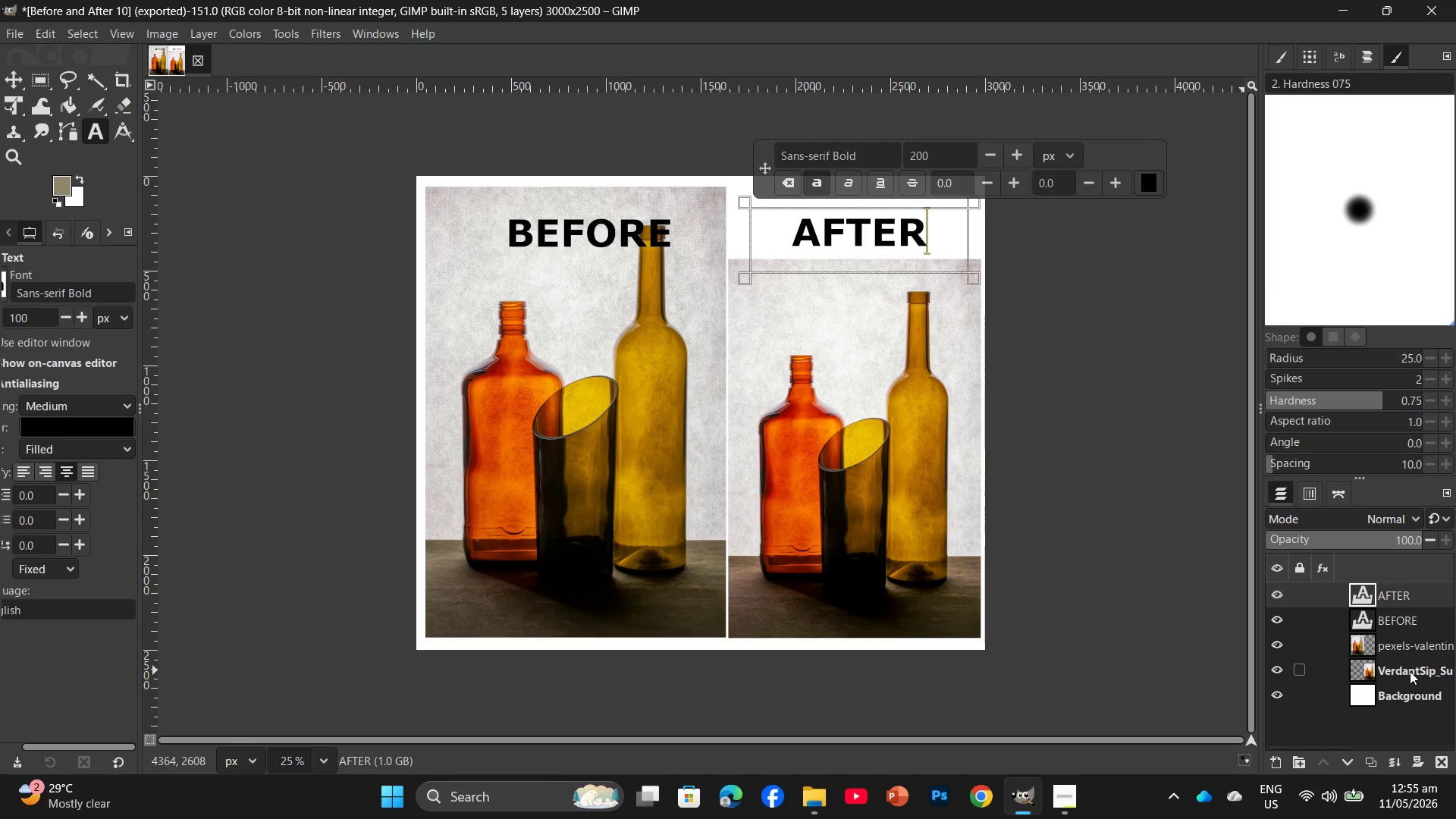 
wait(8.86)
 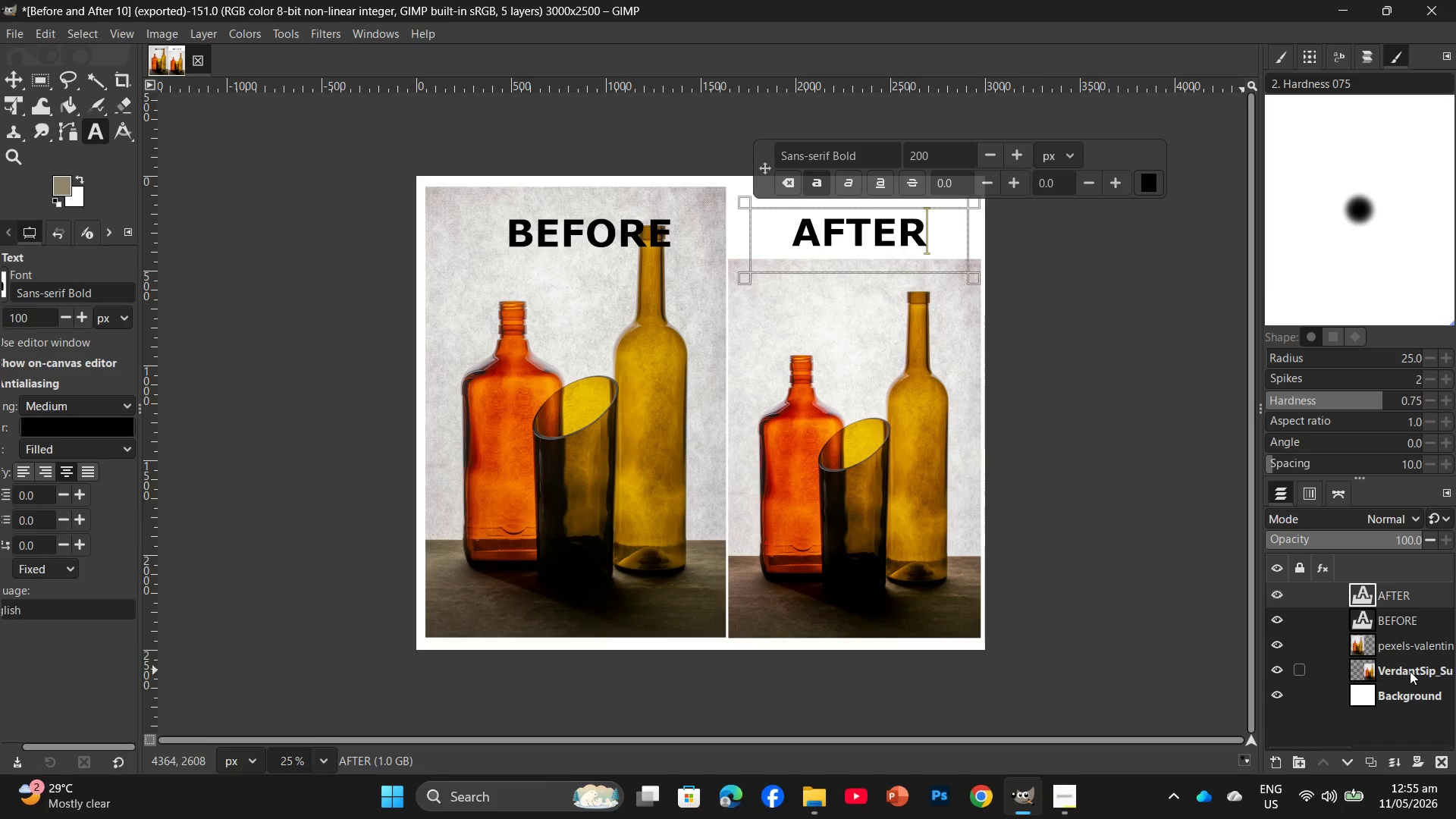 
mouse_move([1351, 765])
 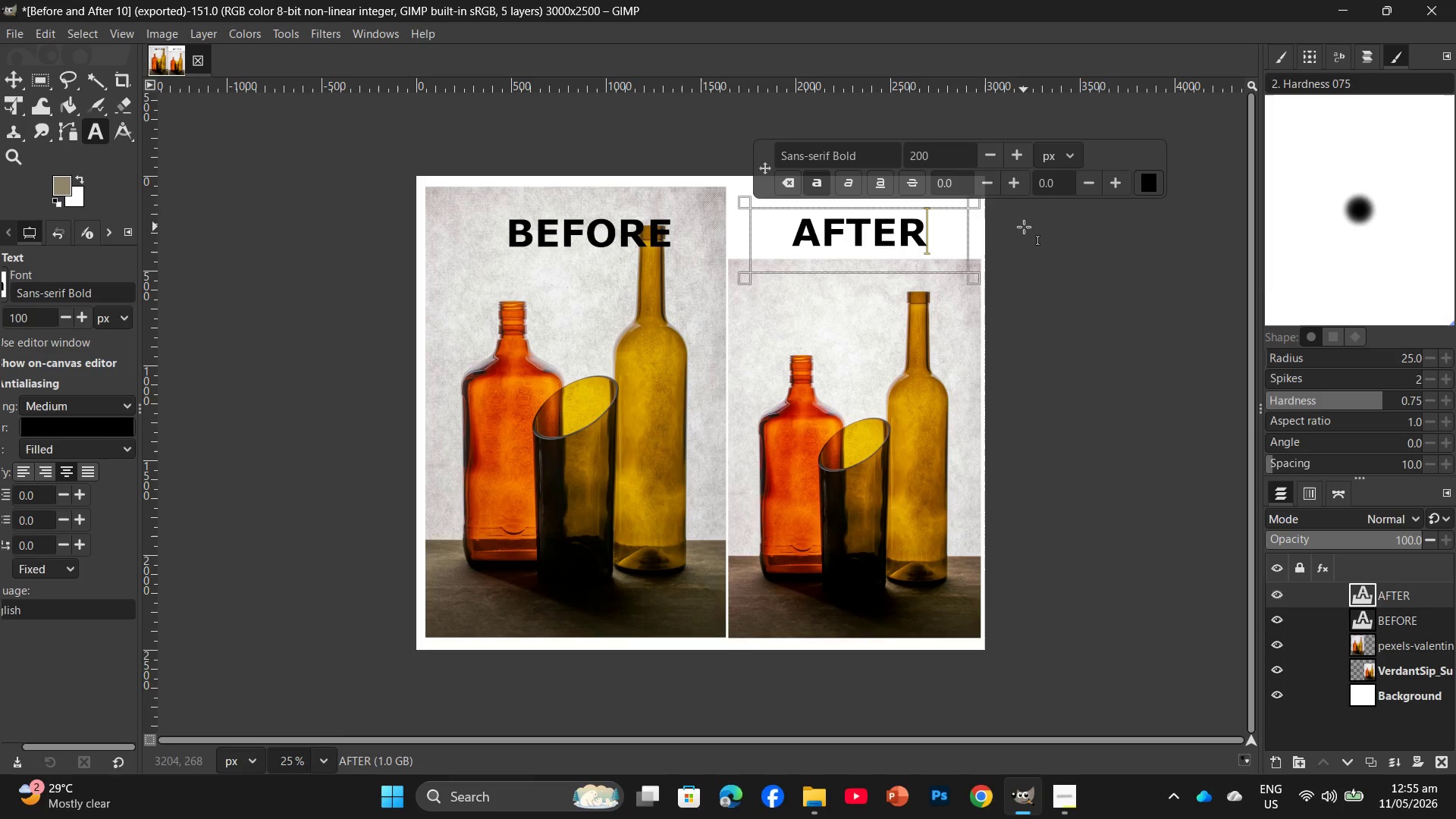 
wait(25.53)
 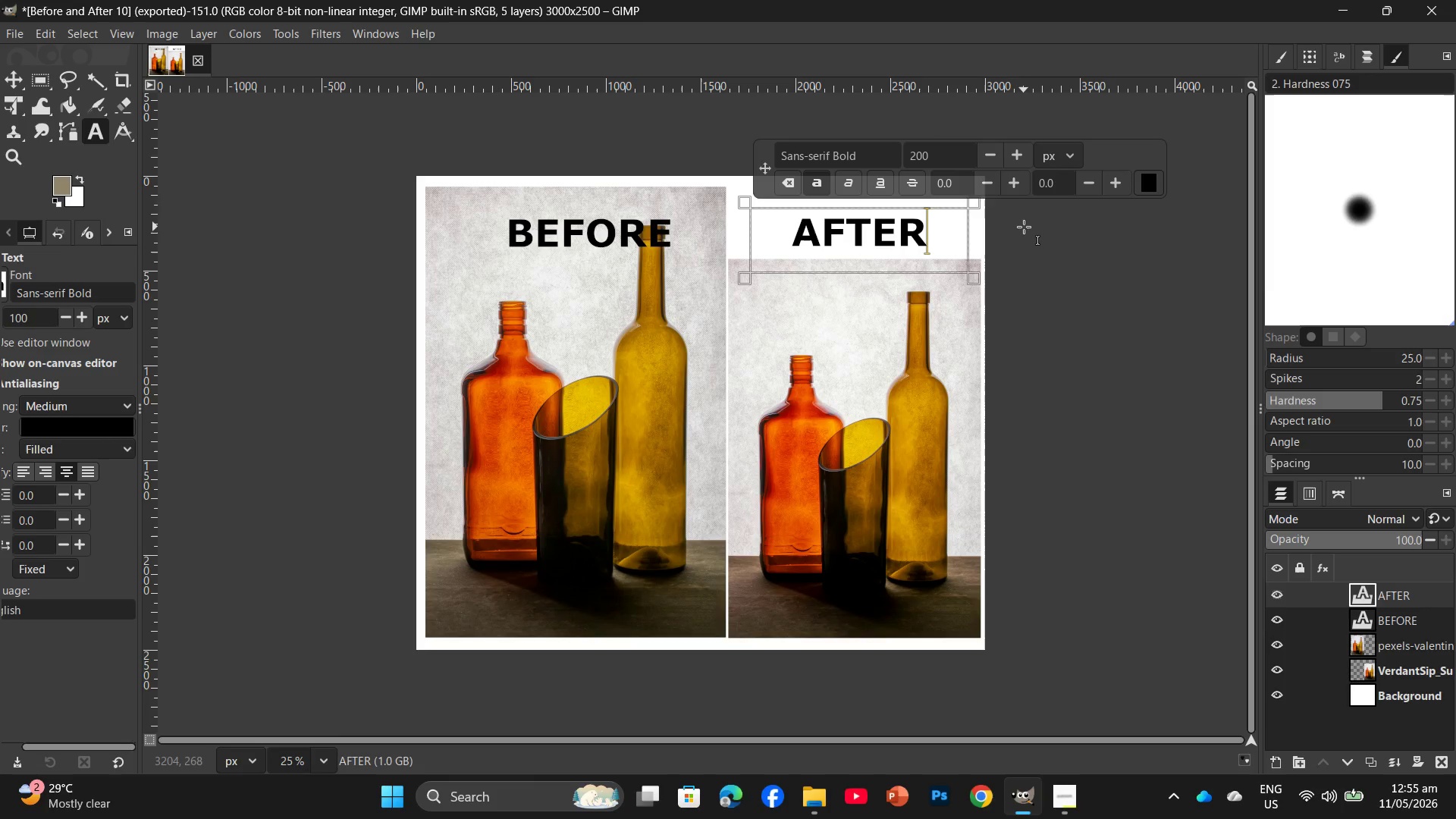 
left_click([1061, 802])